 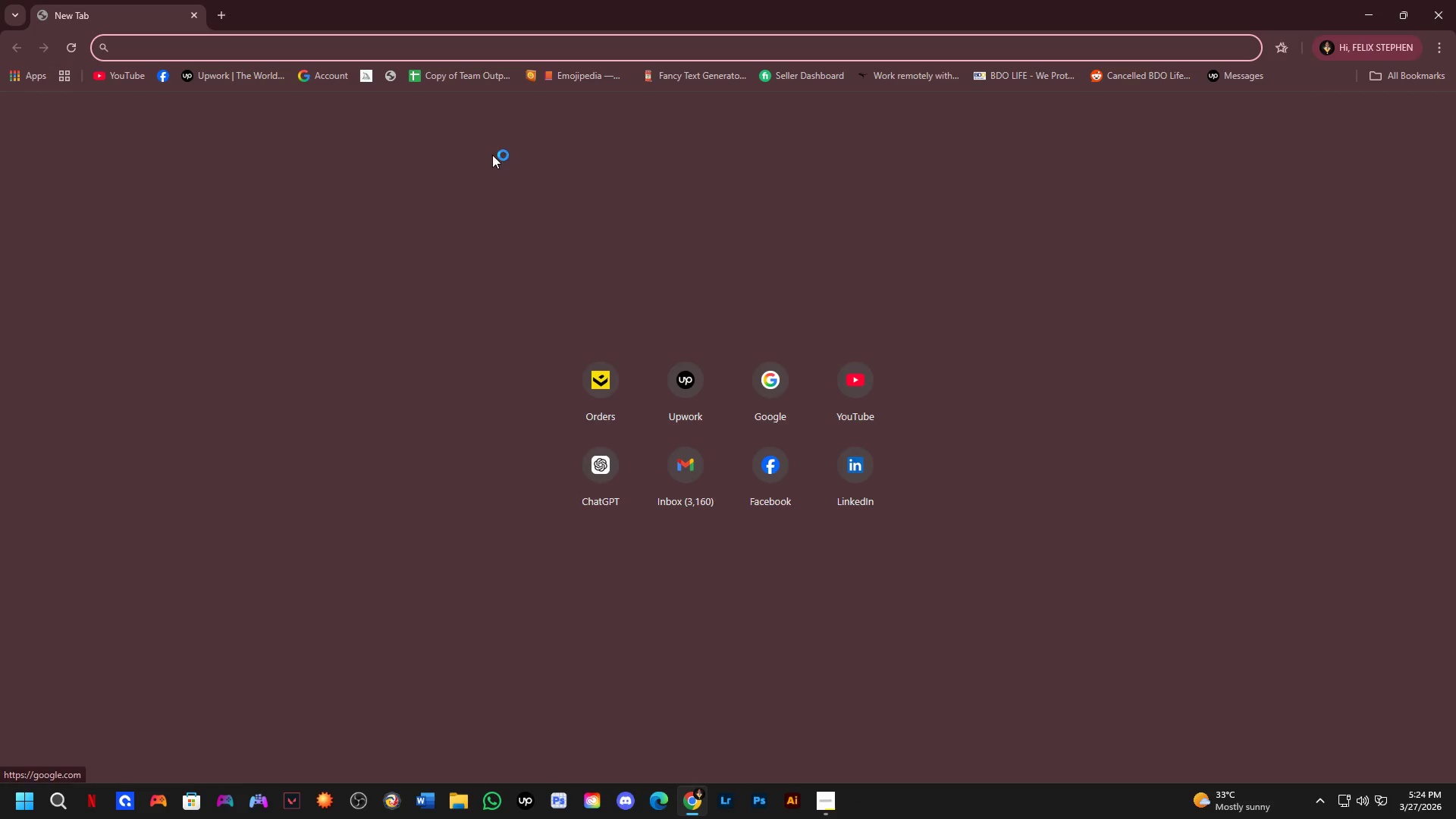 
key(G)
 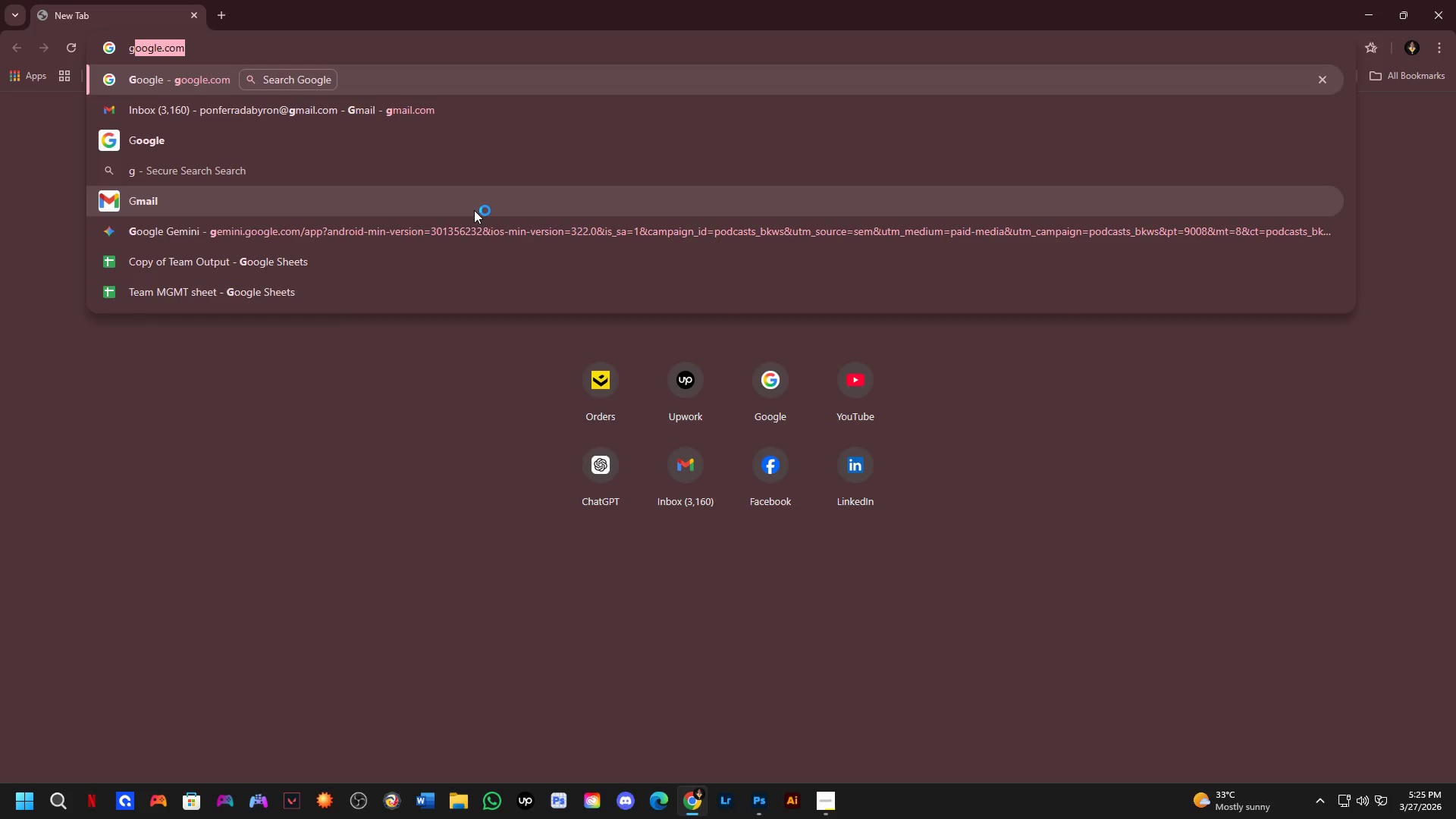 
key(Control+ControlLeft)
 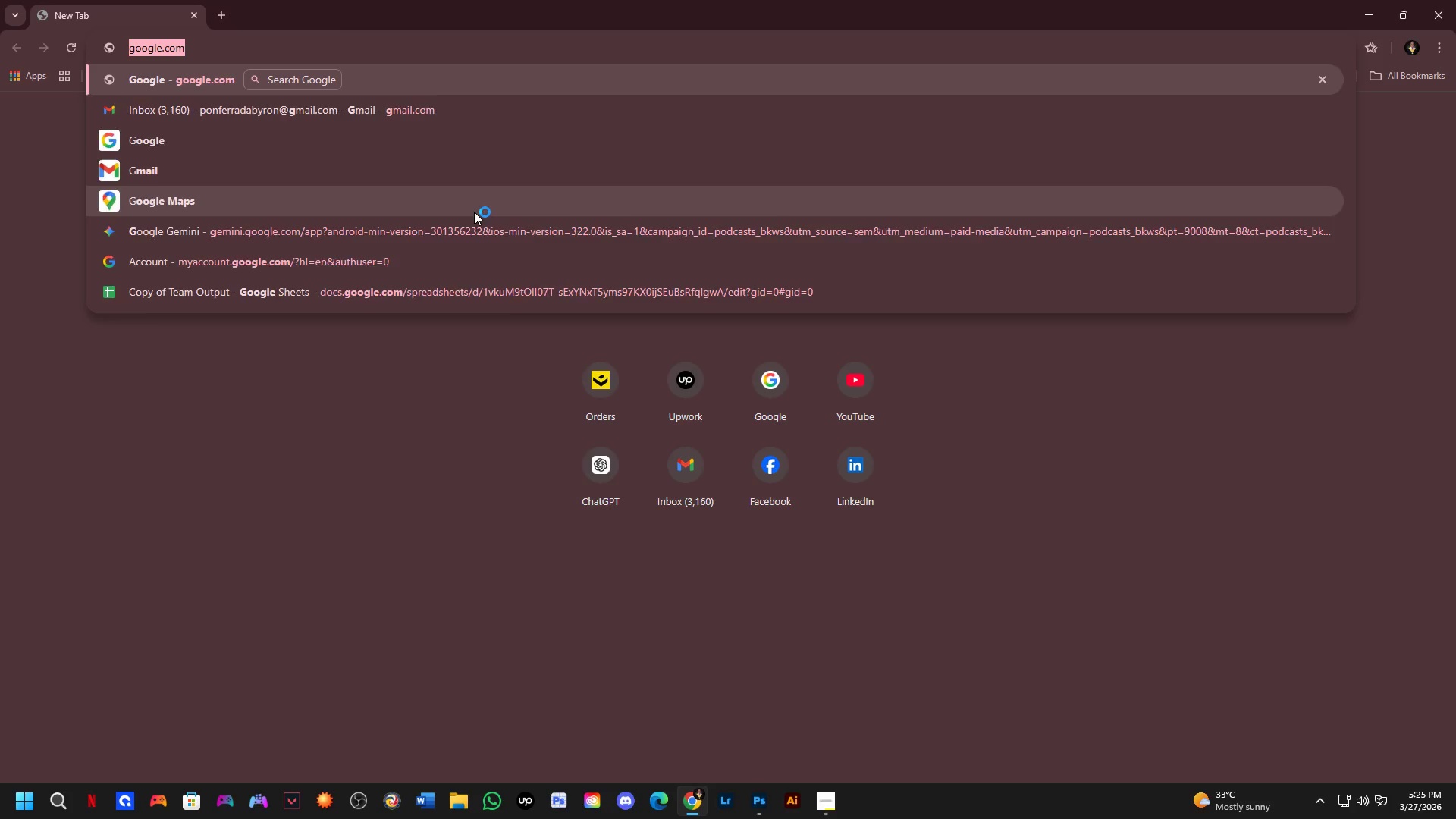 
key(Control+A)
 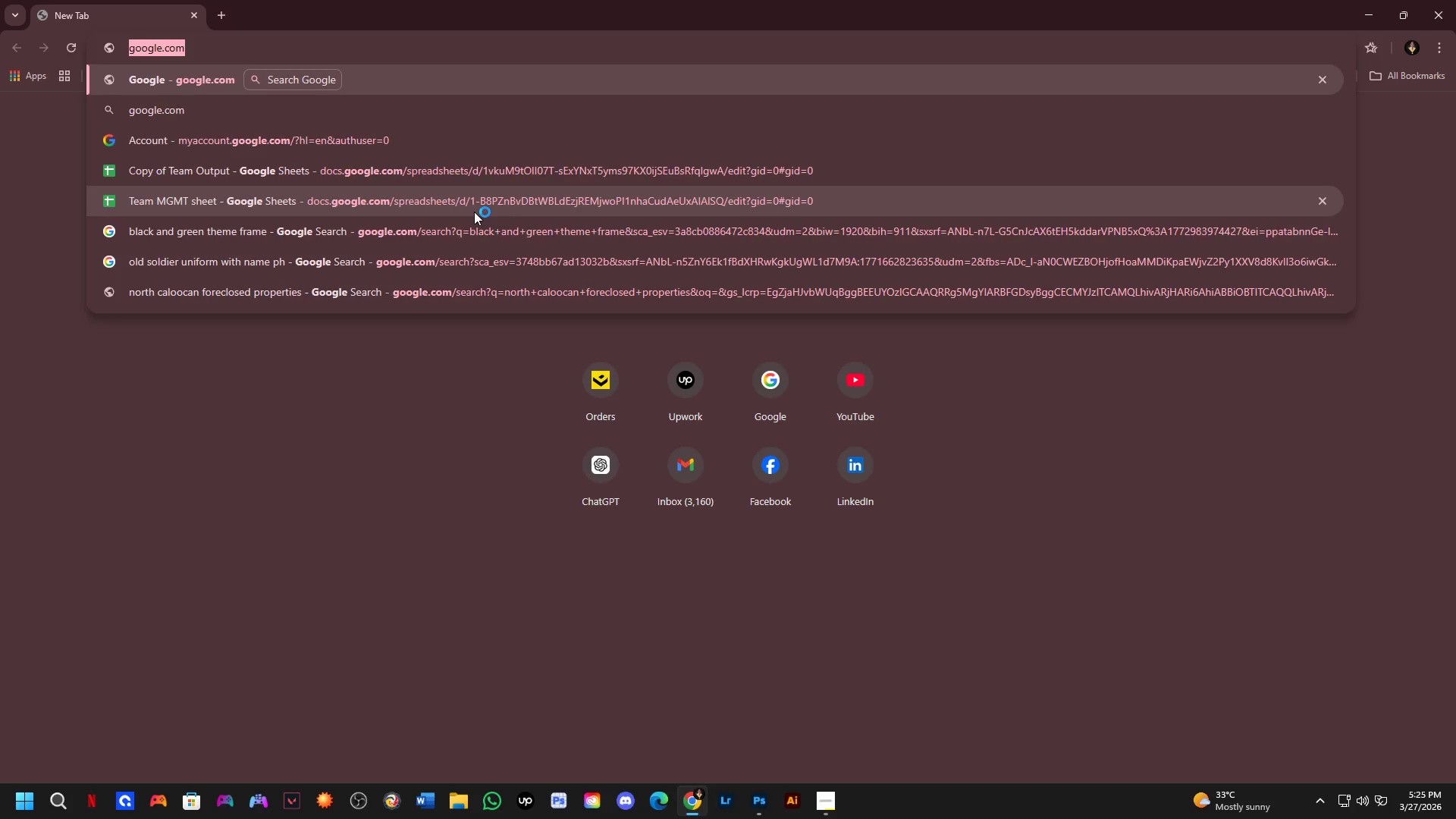 
type(pex)
key(NumpadEnter)
 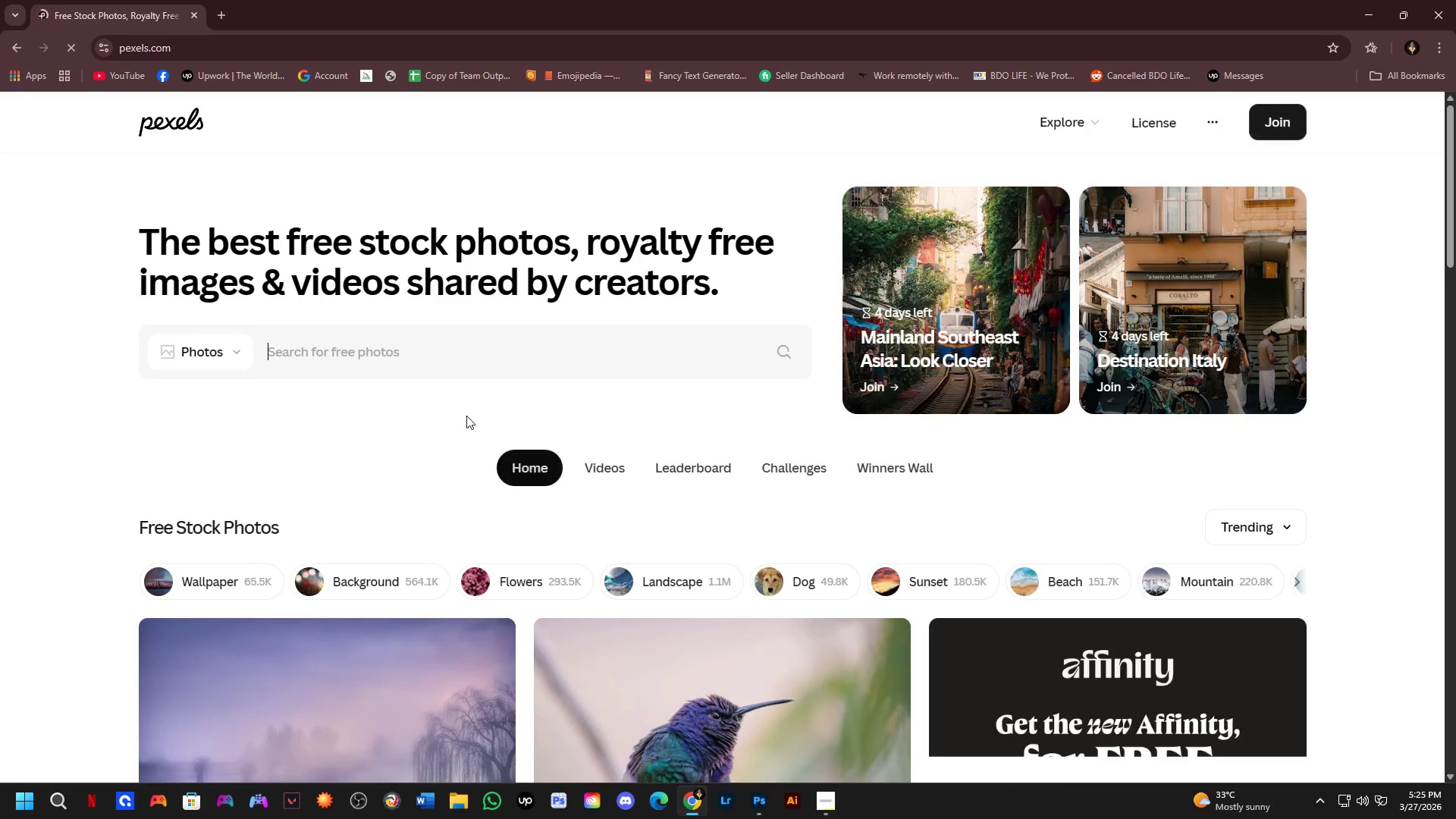 
left_click([436, 361])
 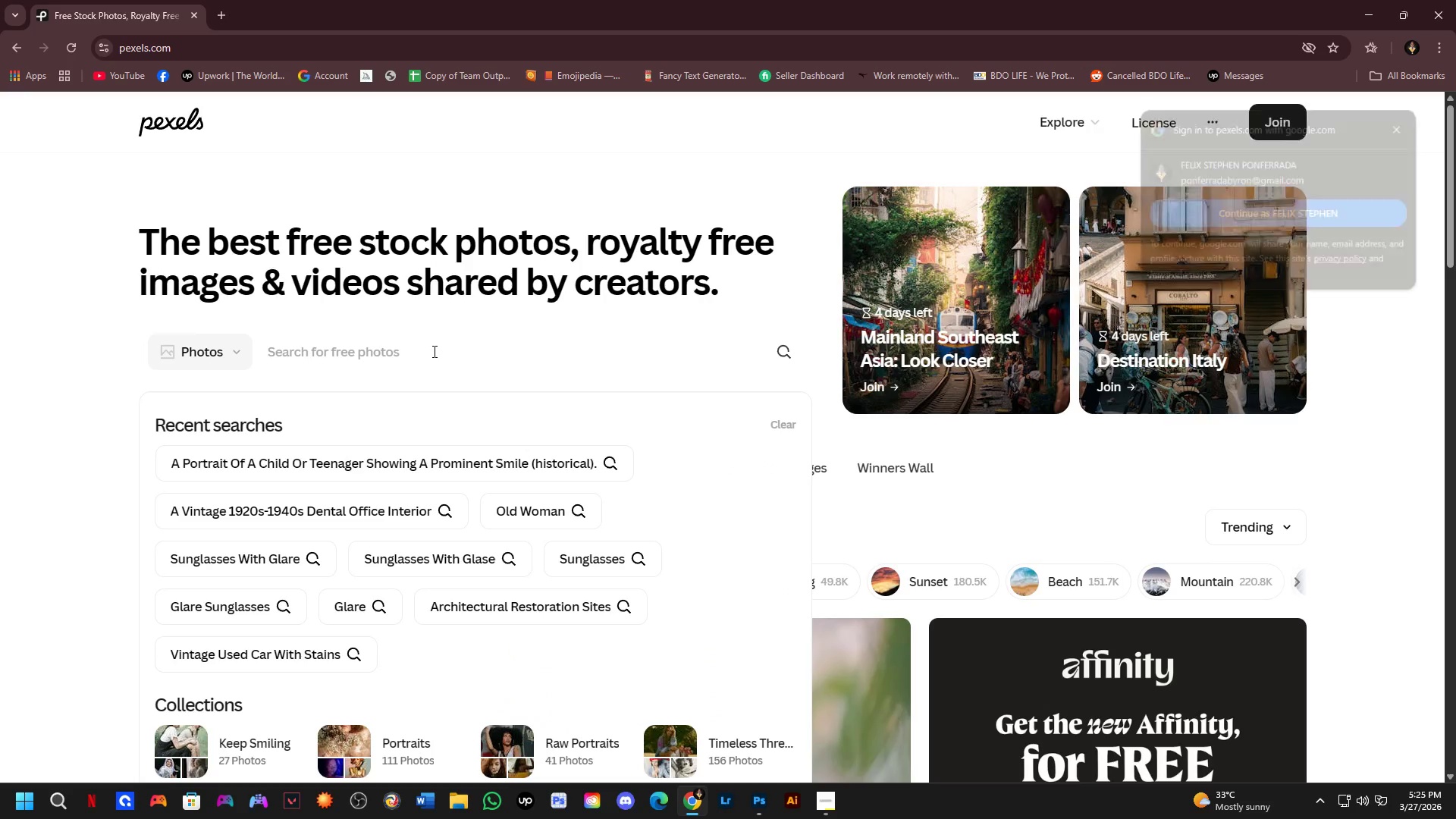 
key(Alt+AltLeft)
 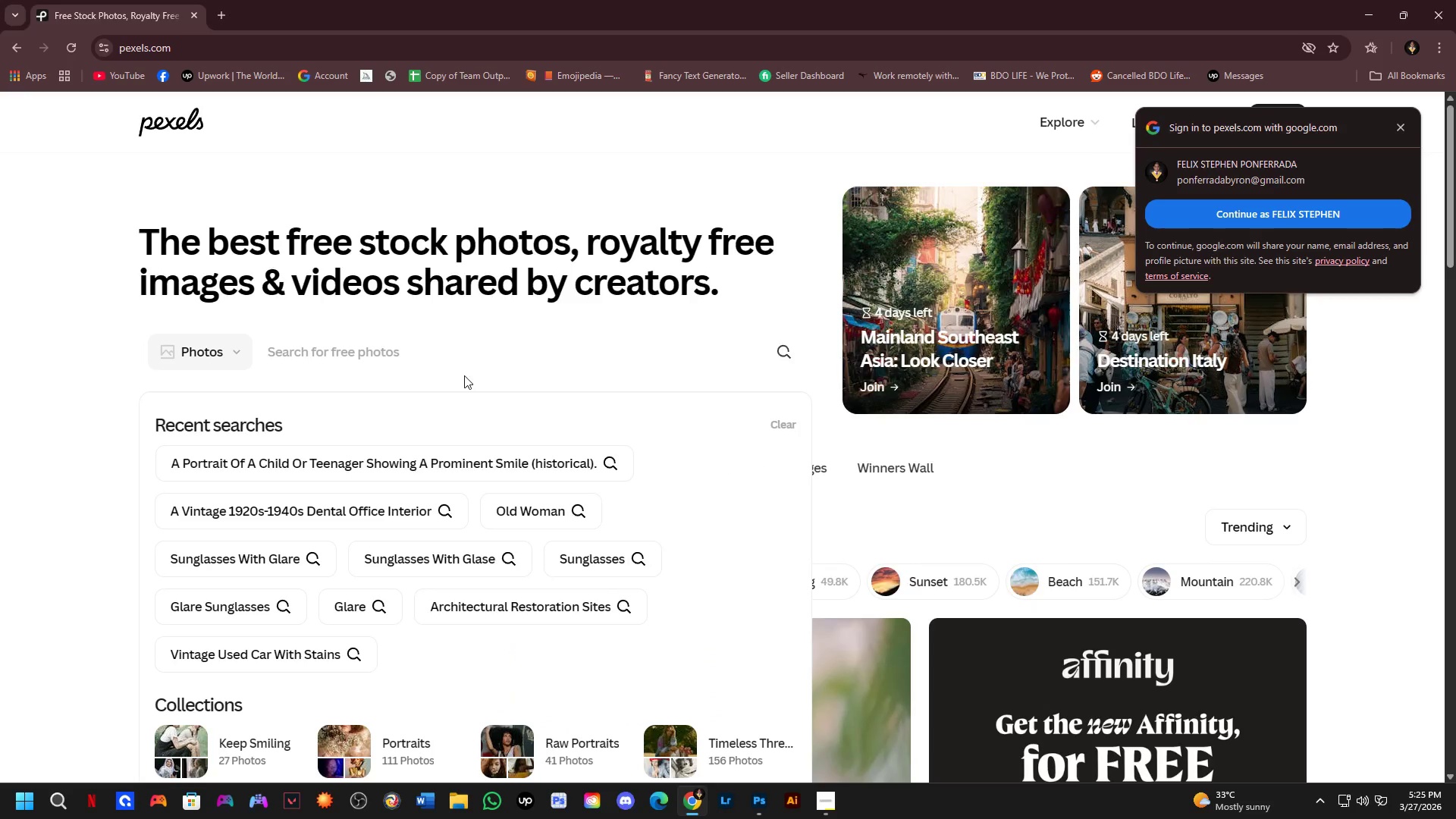 
key(Alt+Tab)